 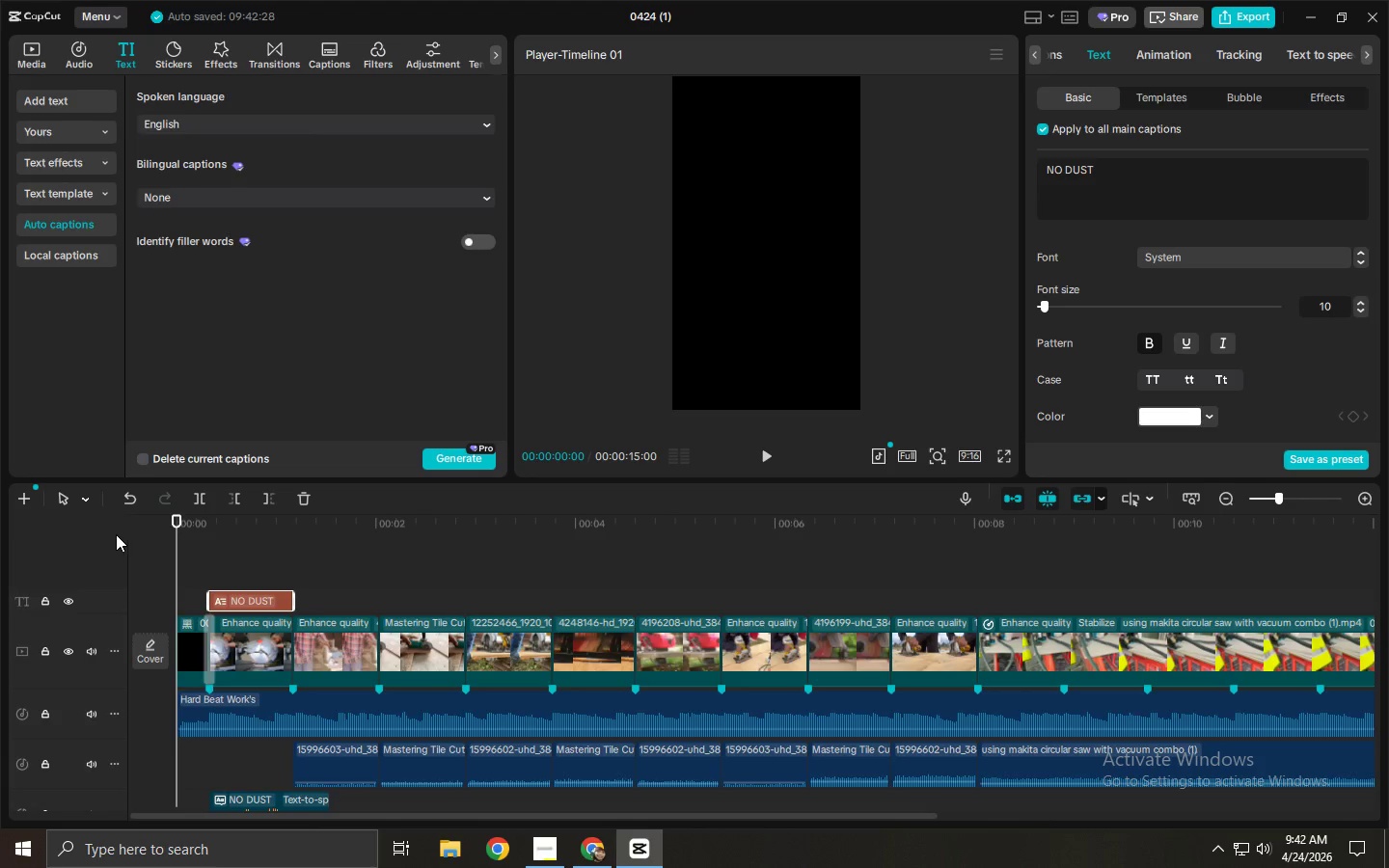 
key(Space)
 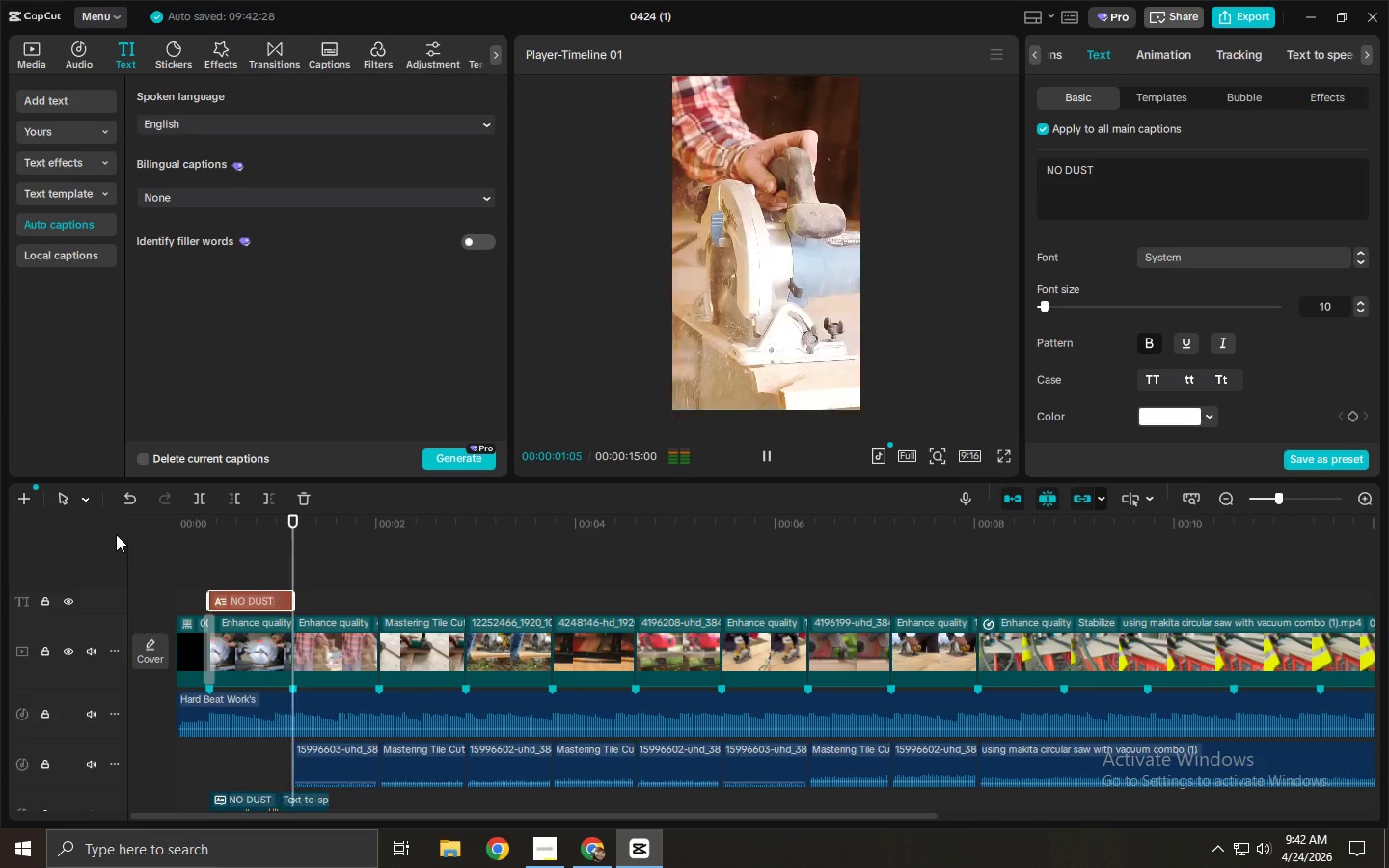 
key(Space)
 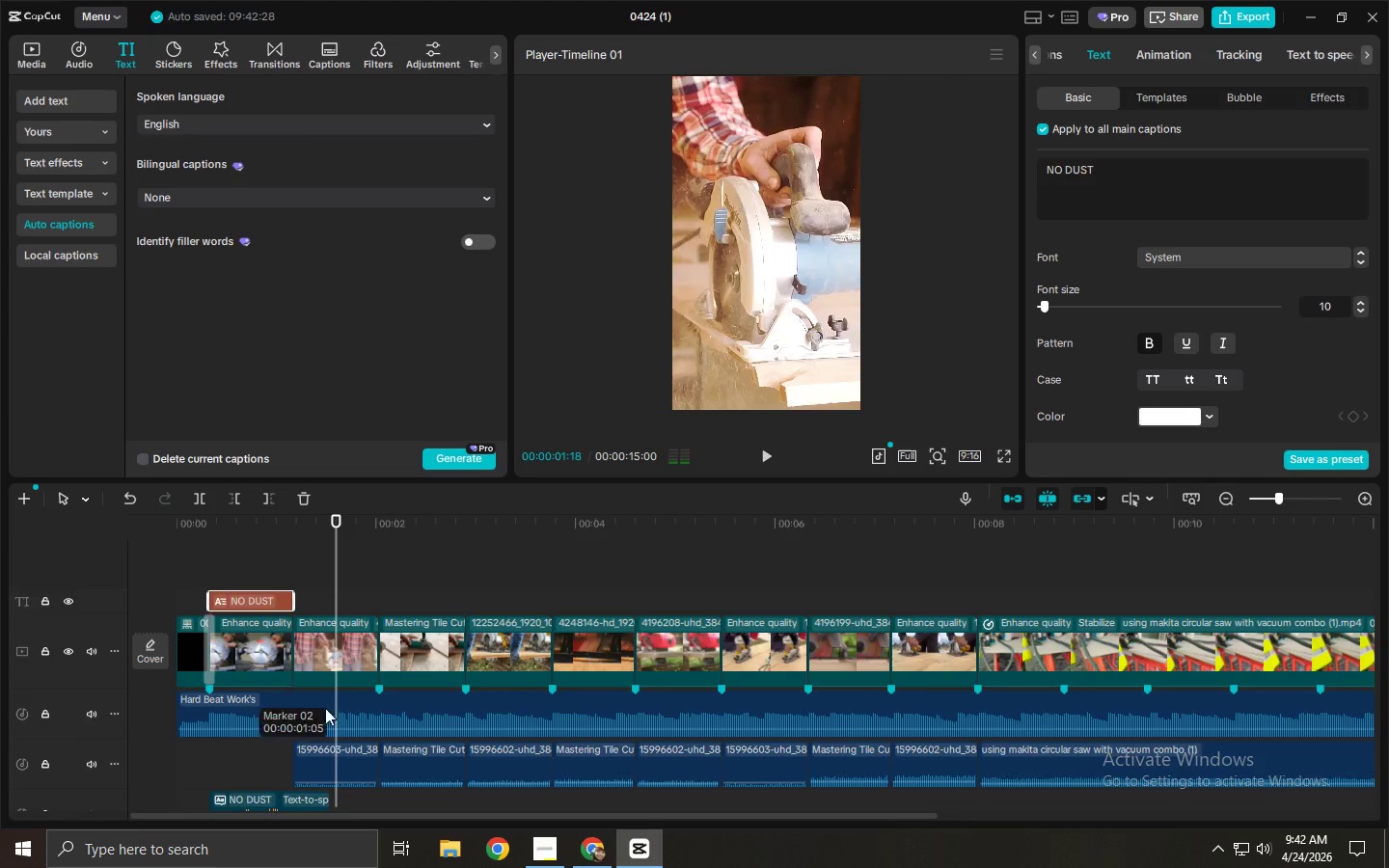 
key(Control+Z)
 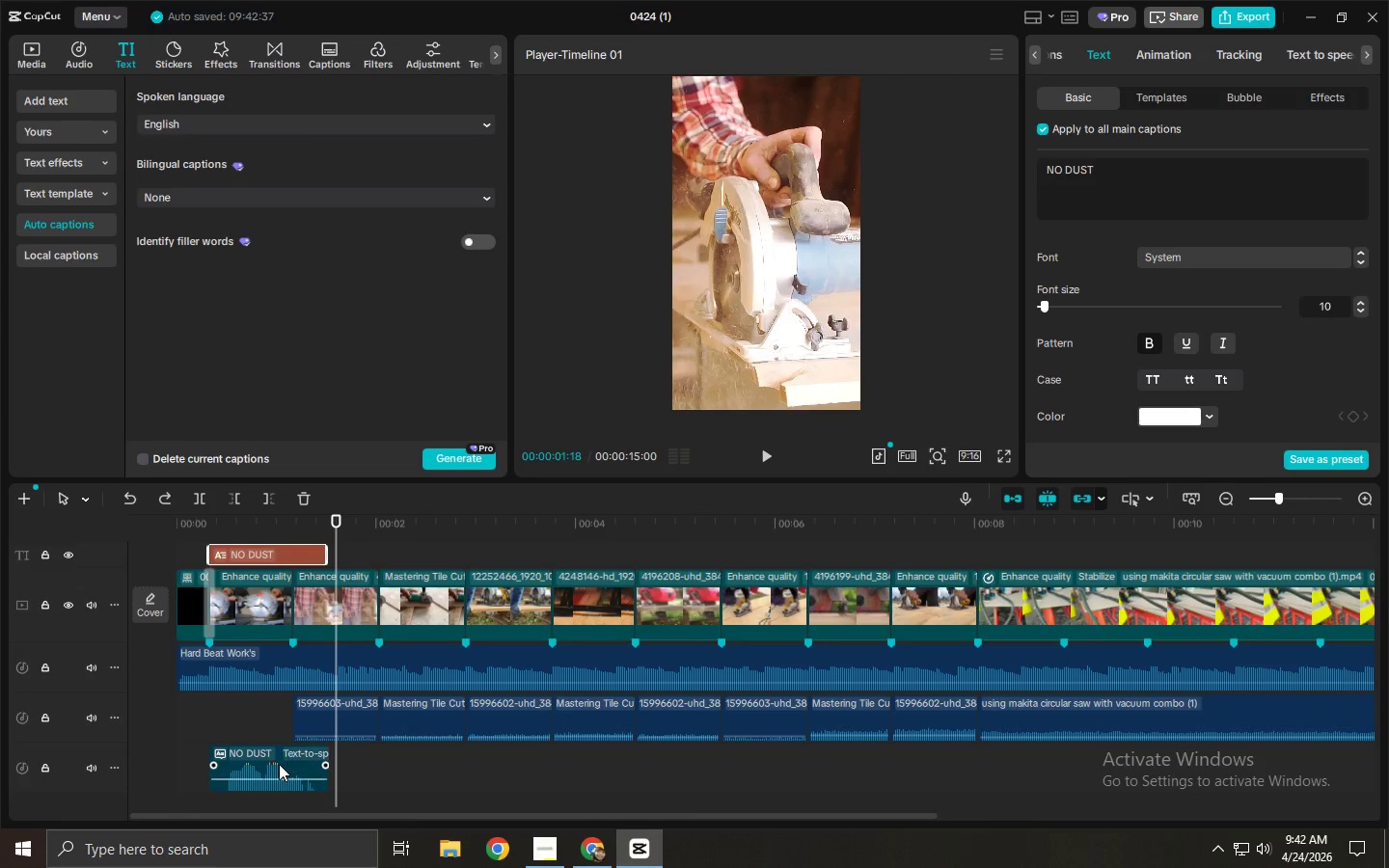 
scroll: coordinate [325, 709], scroll_direction: down, amount: 2.0
 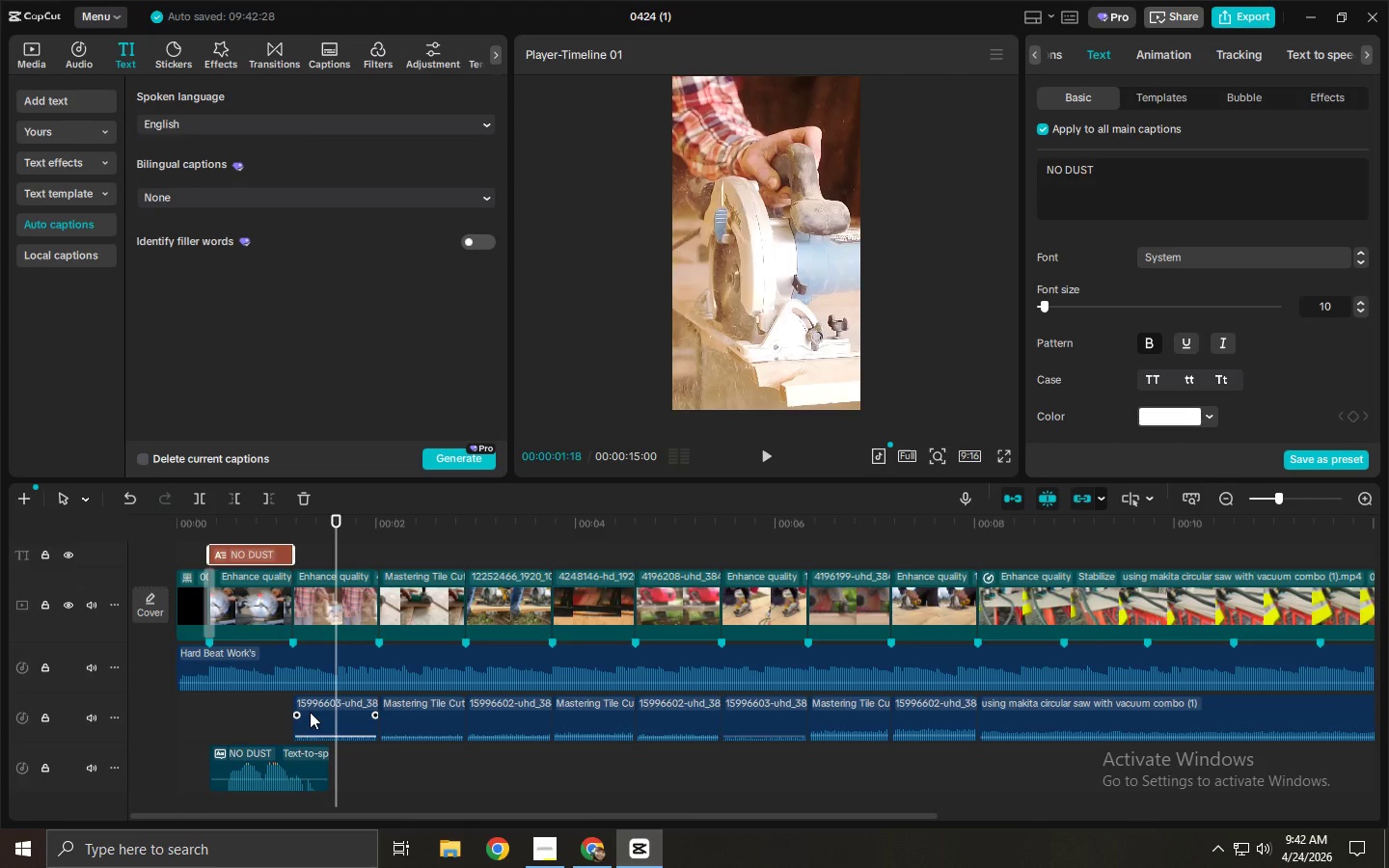 
key(Control+Z)
 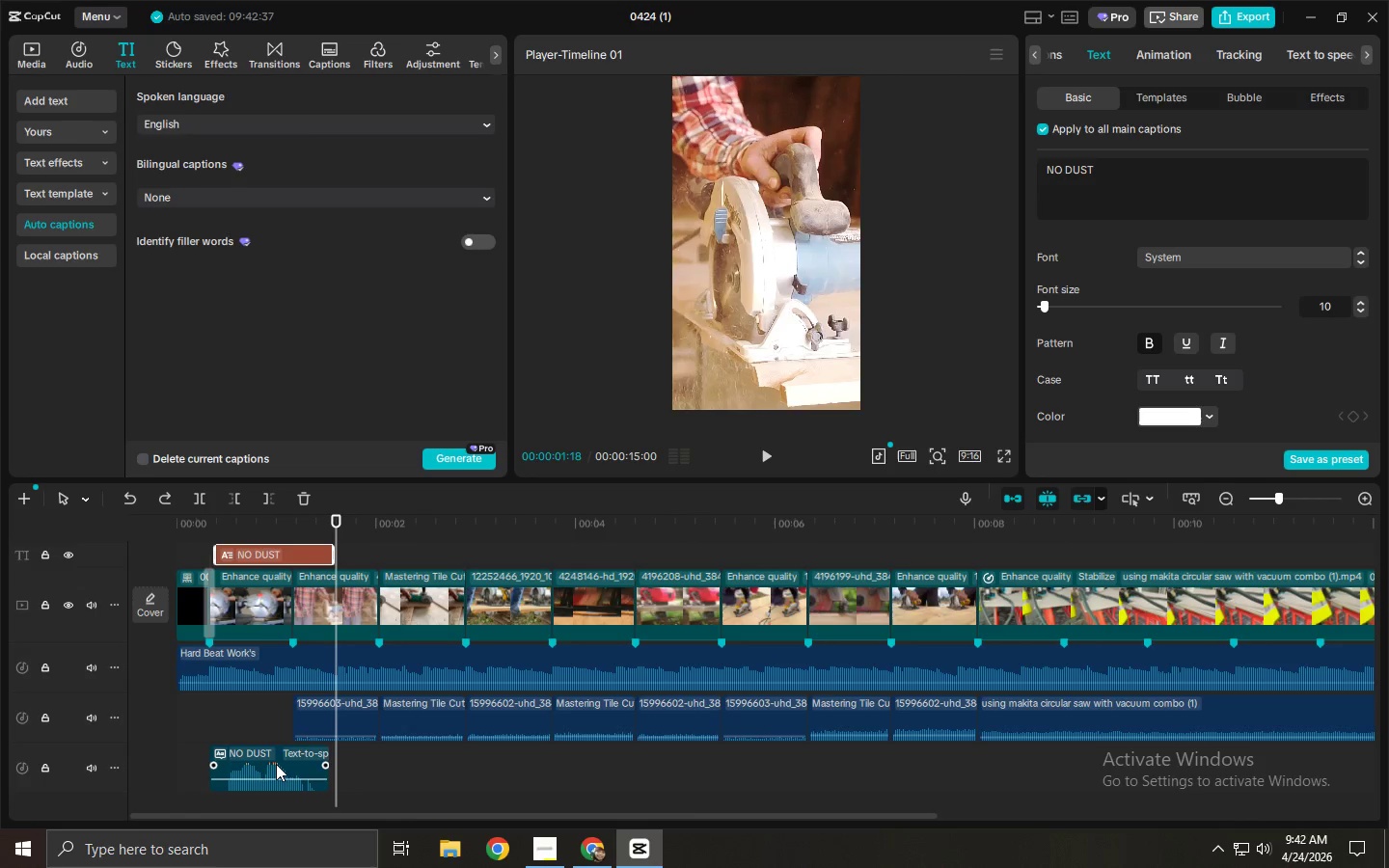 
key(Control+Z)
 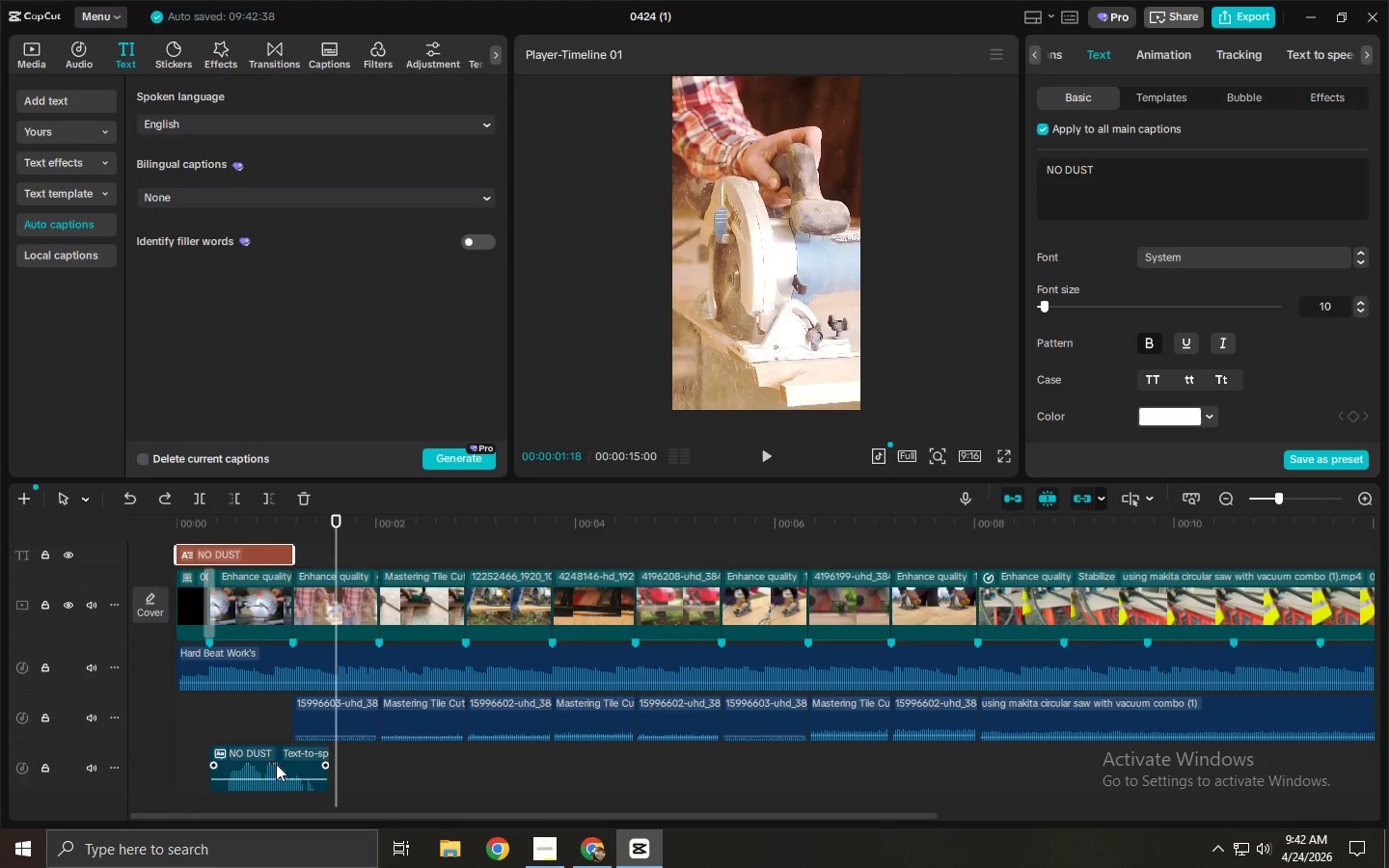 
key(Control+Z)
 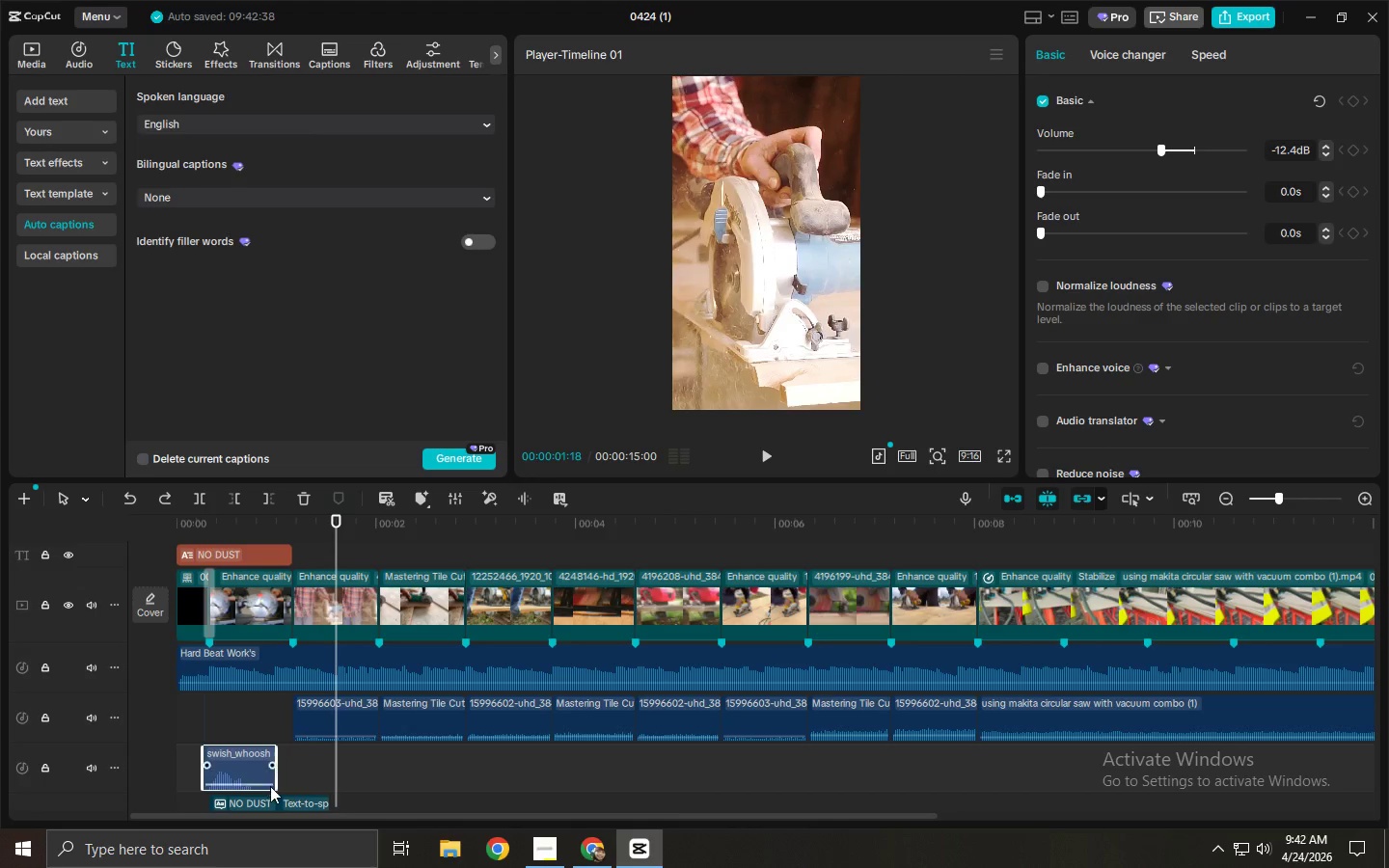 
left_click([278, 734])
 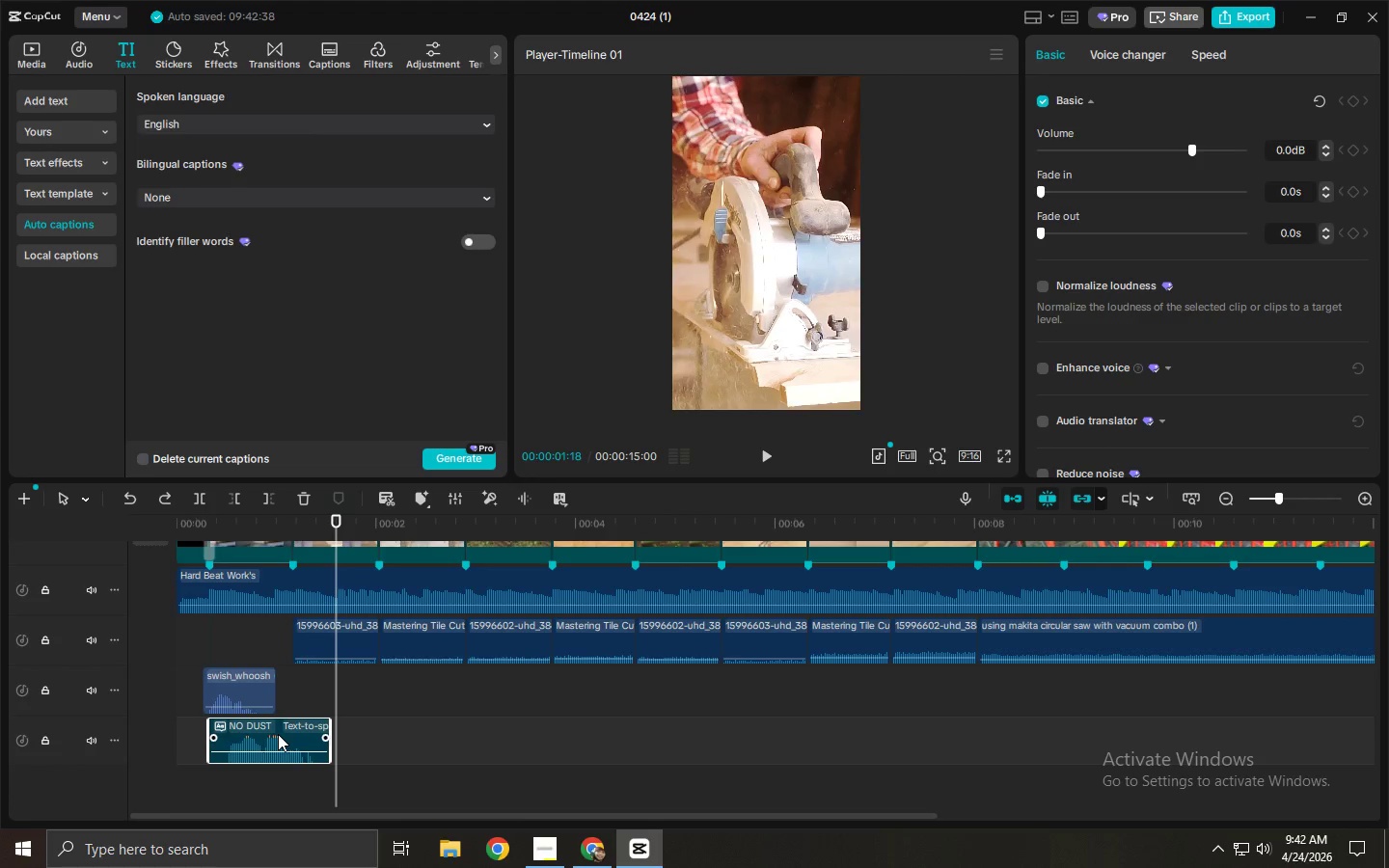 
scroll: coordinate [291, 763], scroll_direction: down, amount: 4.0
 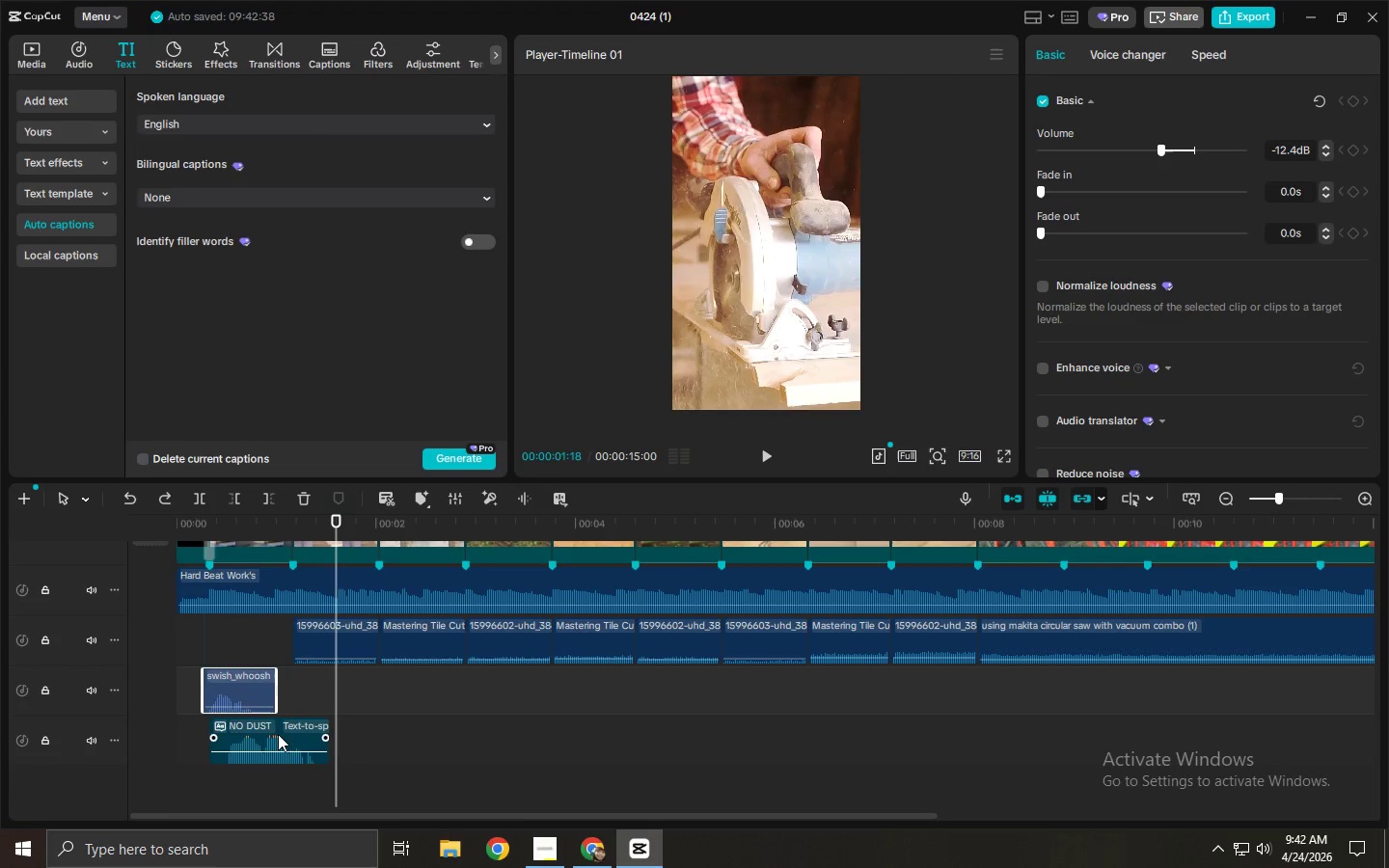 
key(Delete)
 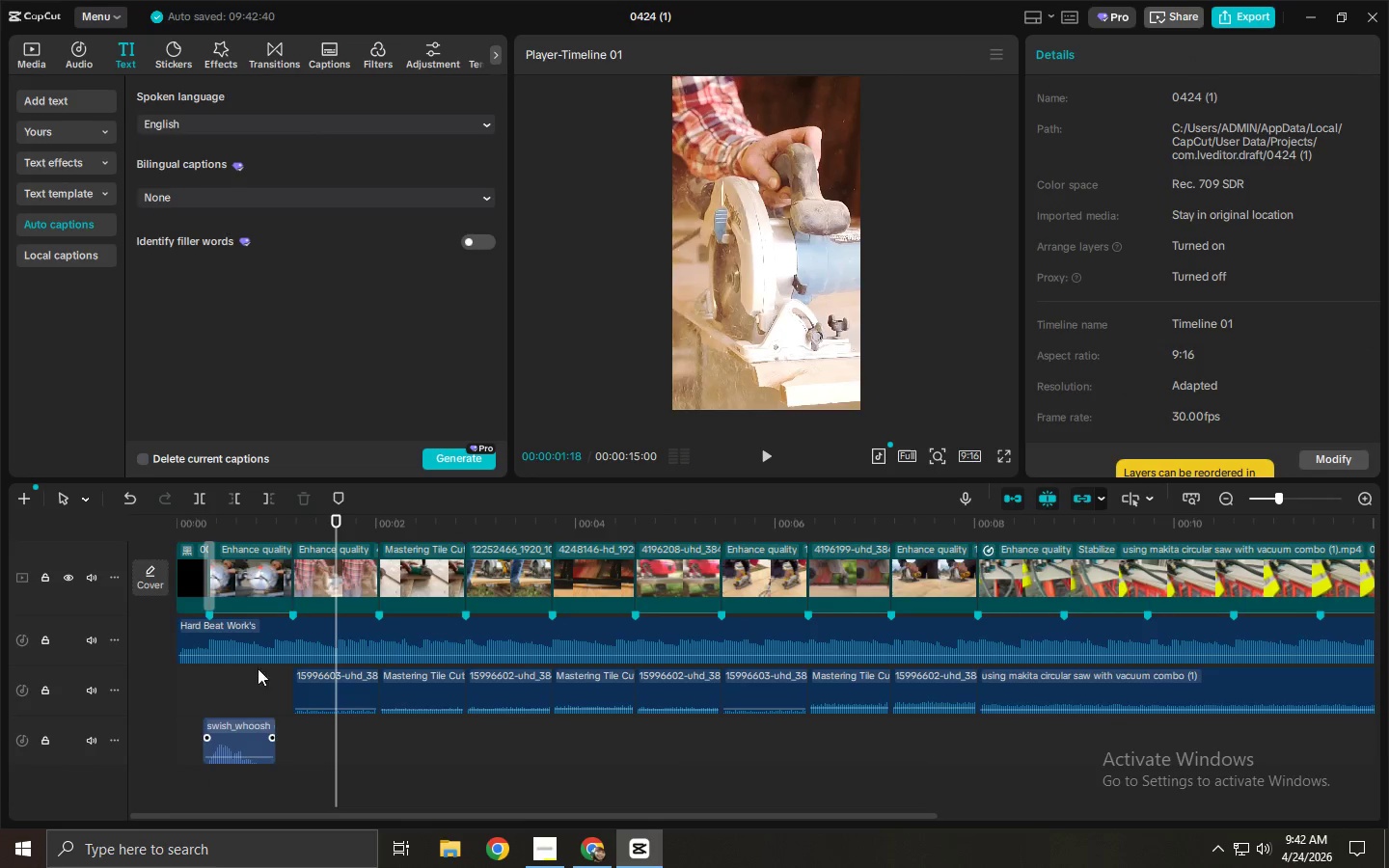 
scroll: coordinate [252, 648], scroll_direction: up, amount: 3.0
 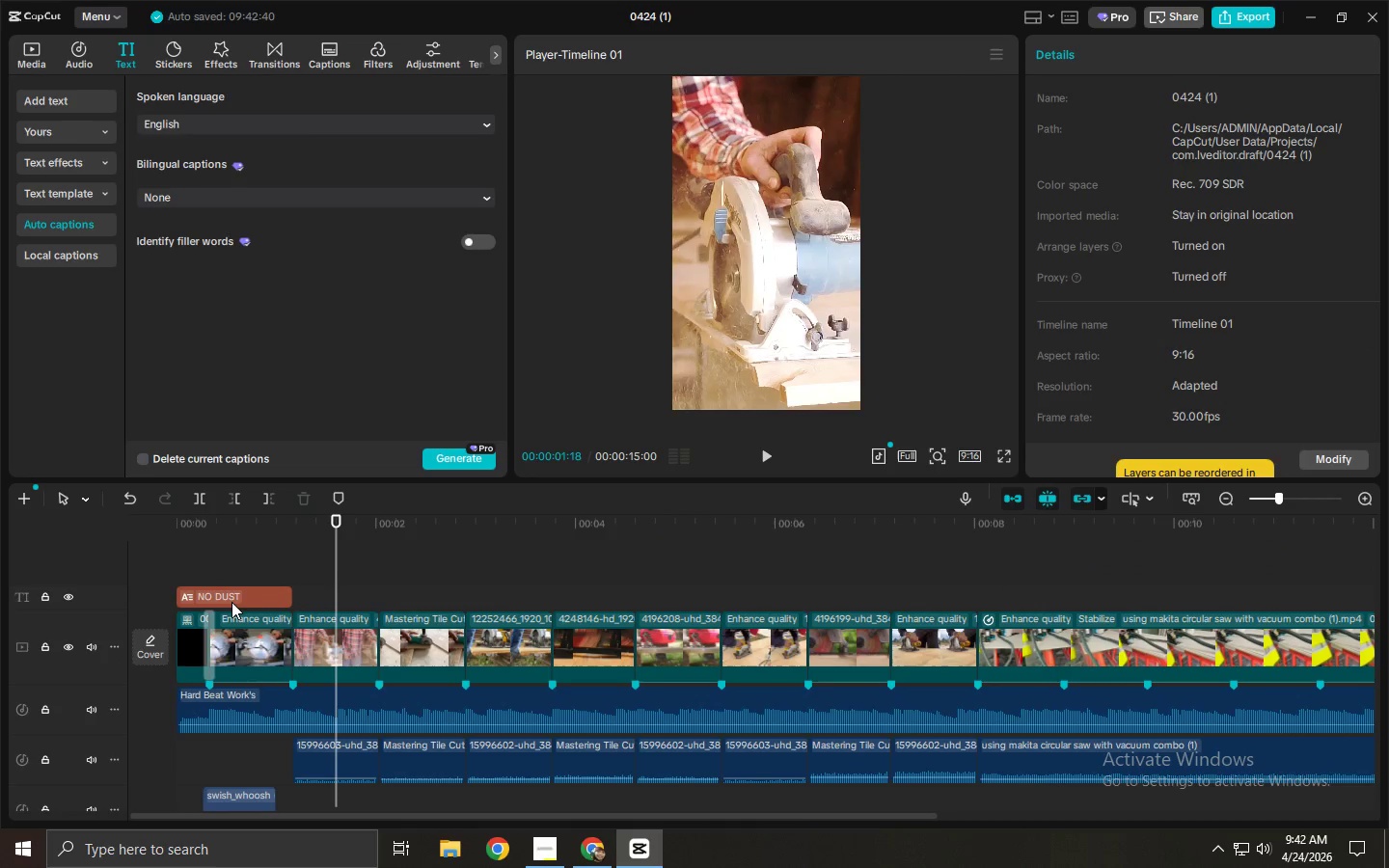 
left_click_drag(start_coordinate=[232, 602], to_coordinate=[267, 604])
 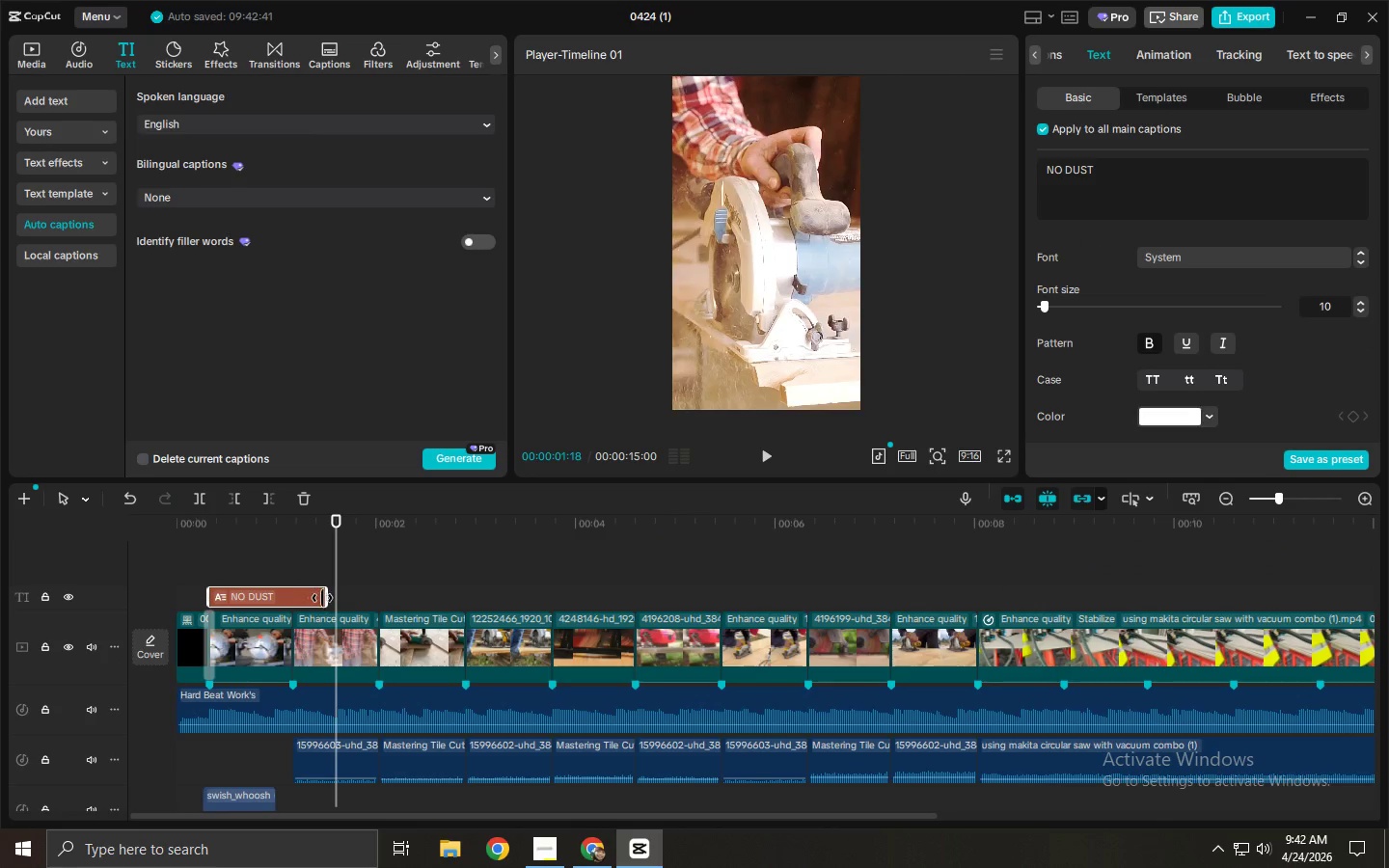 
left_click_drag(start_coordinate=[322, 598], to_coordinate=[292, 600])
 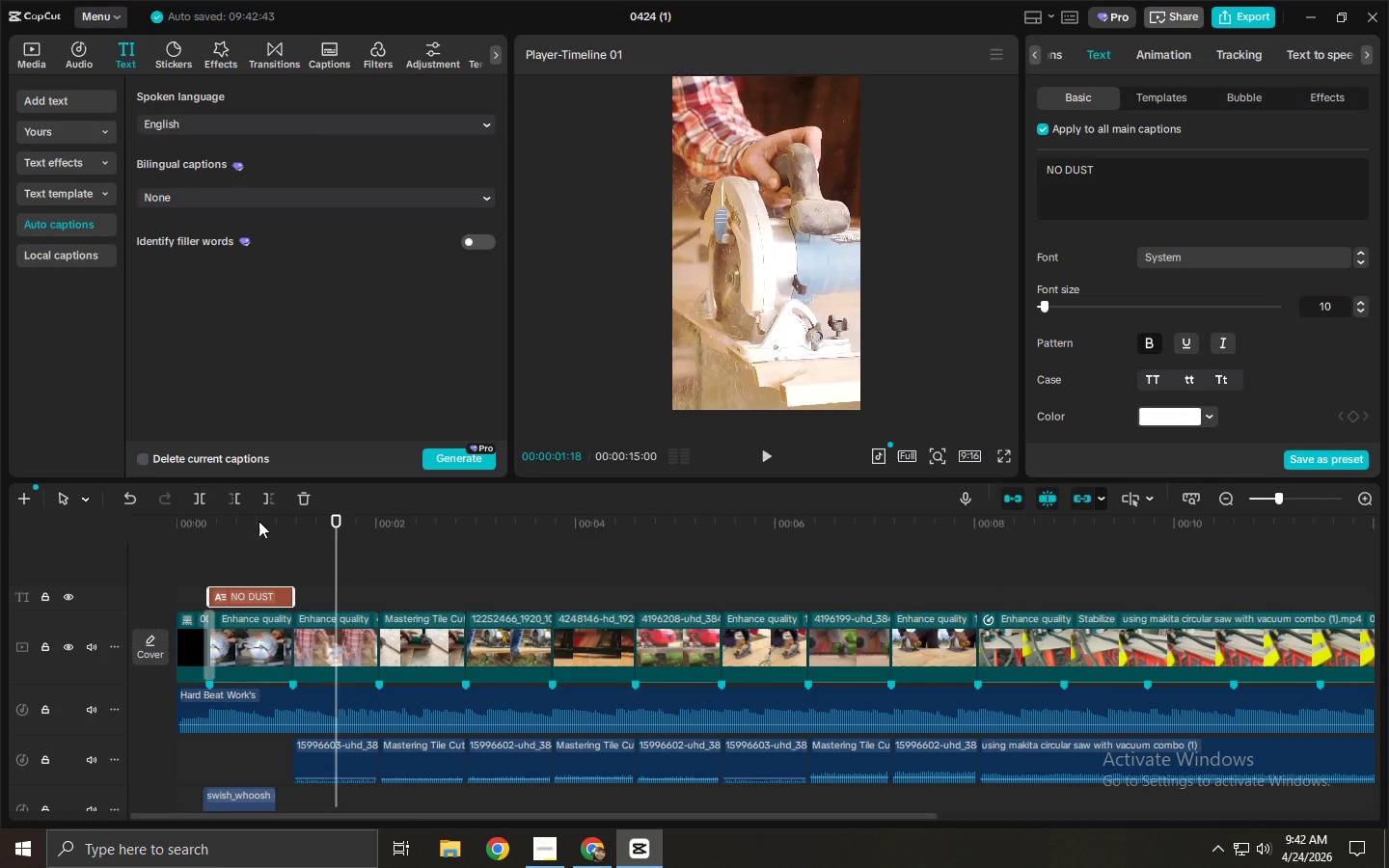 
left_click_drag(start_coordinate=[259, 521], to_coordinate=[94, 508])
 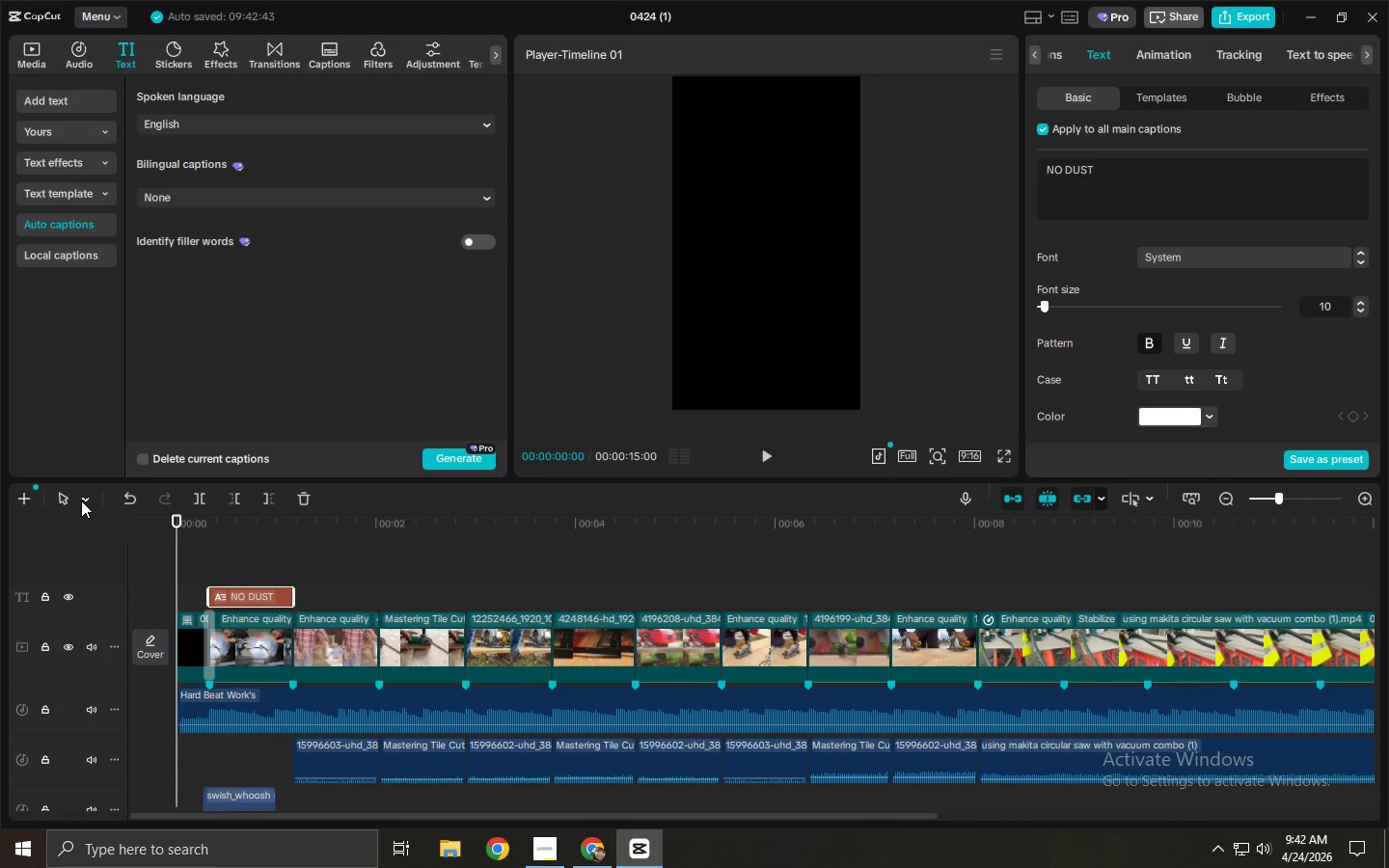 
key(Space)
 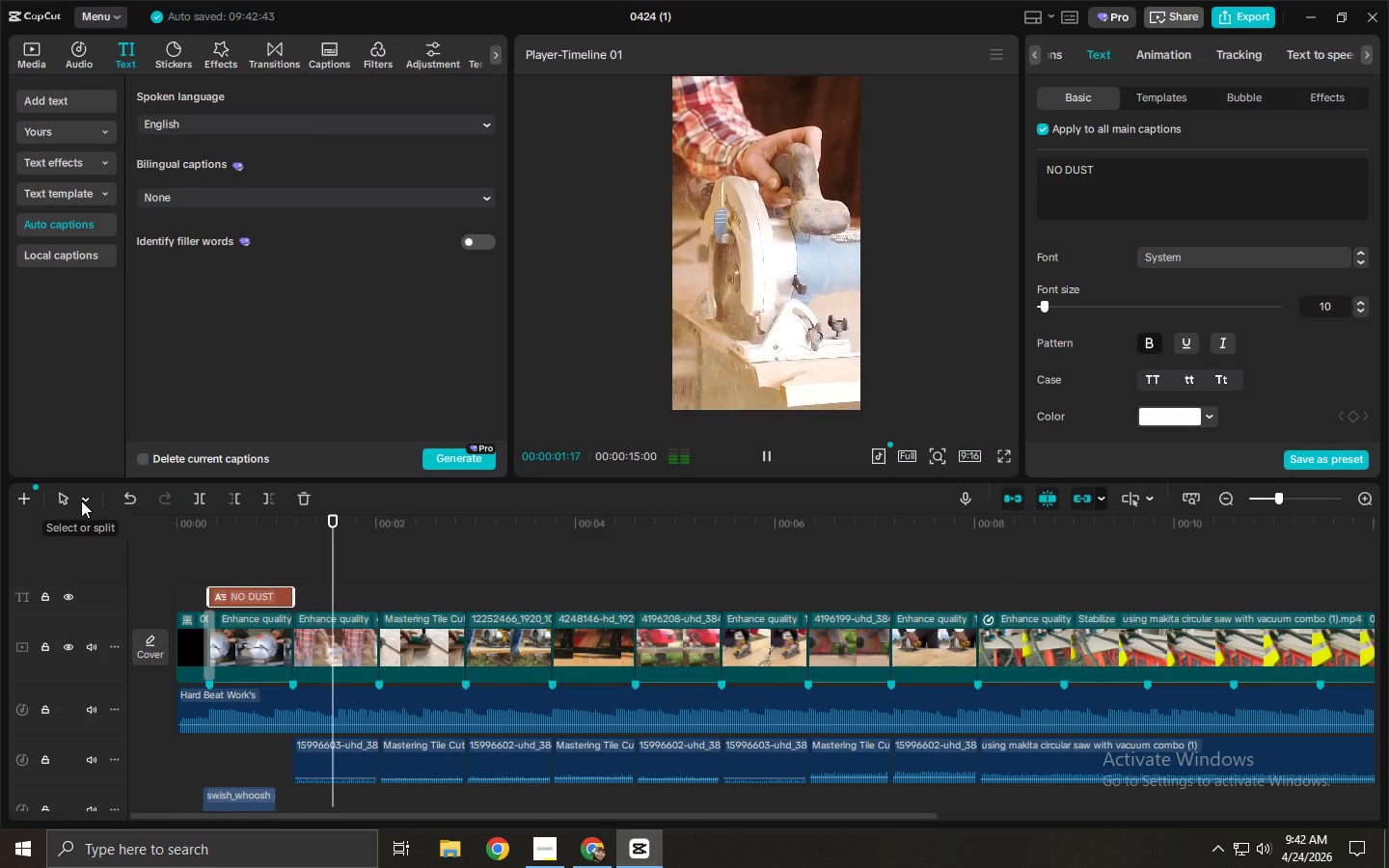 
key(Space)
 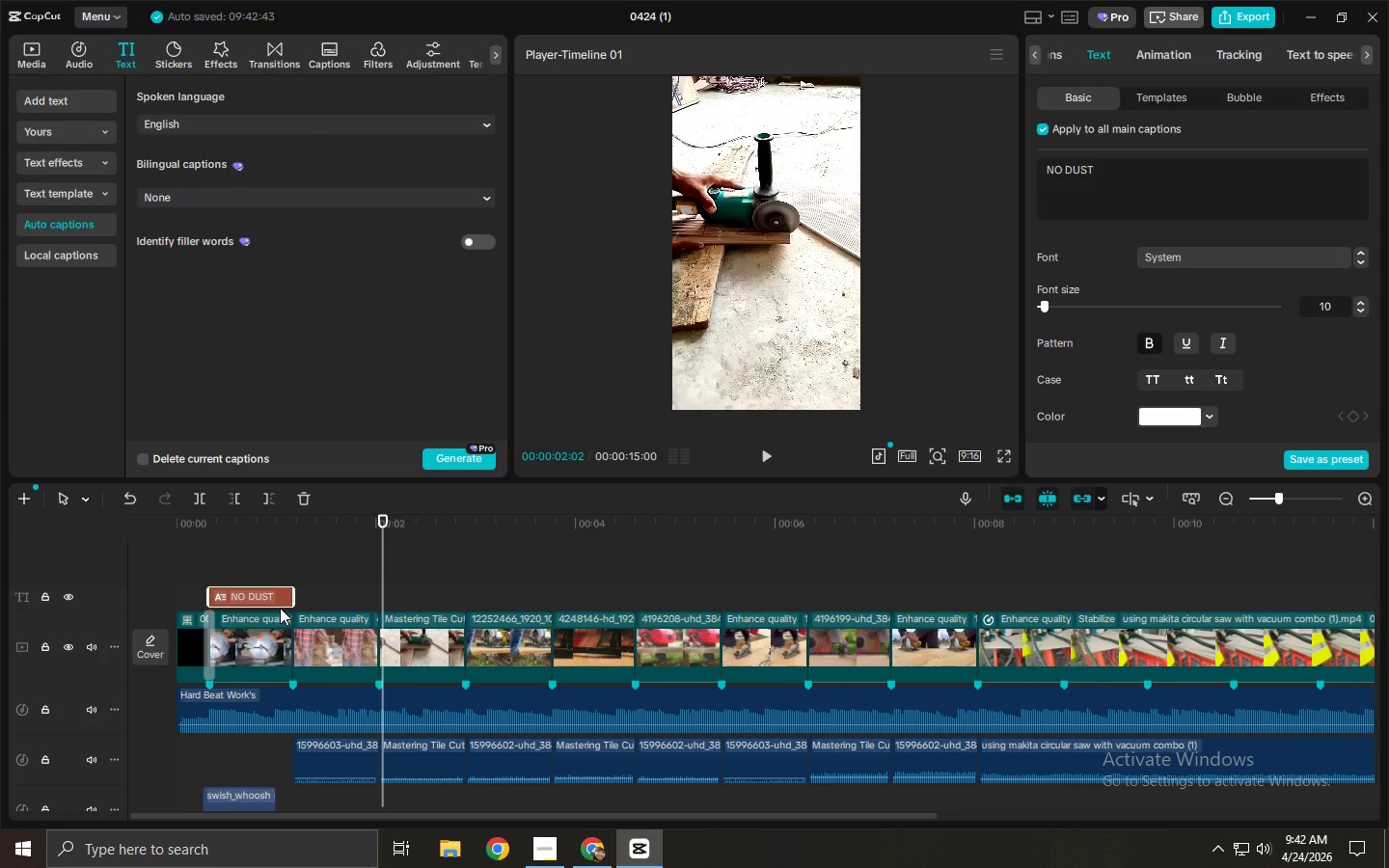 
left_click([270, 602])
 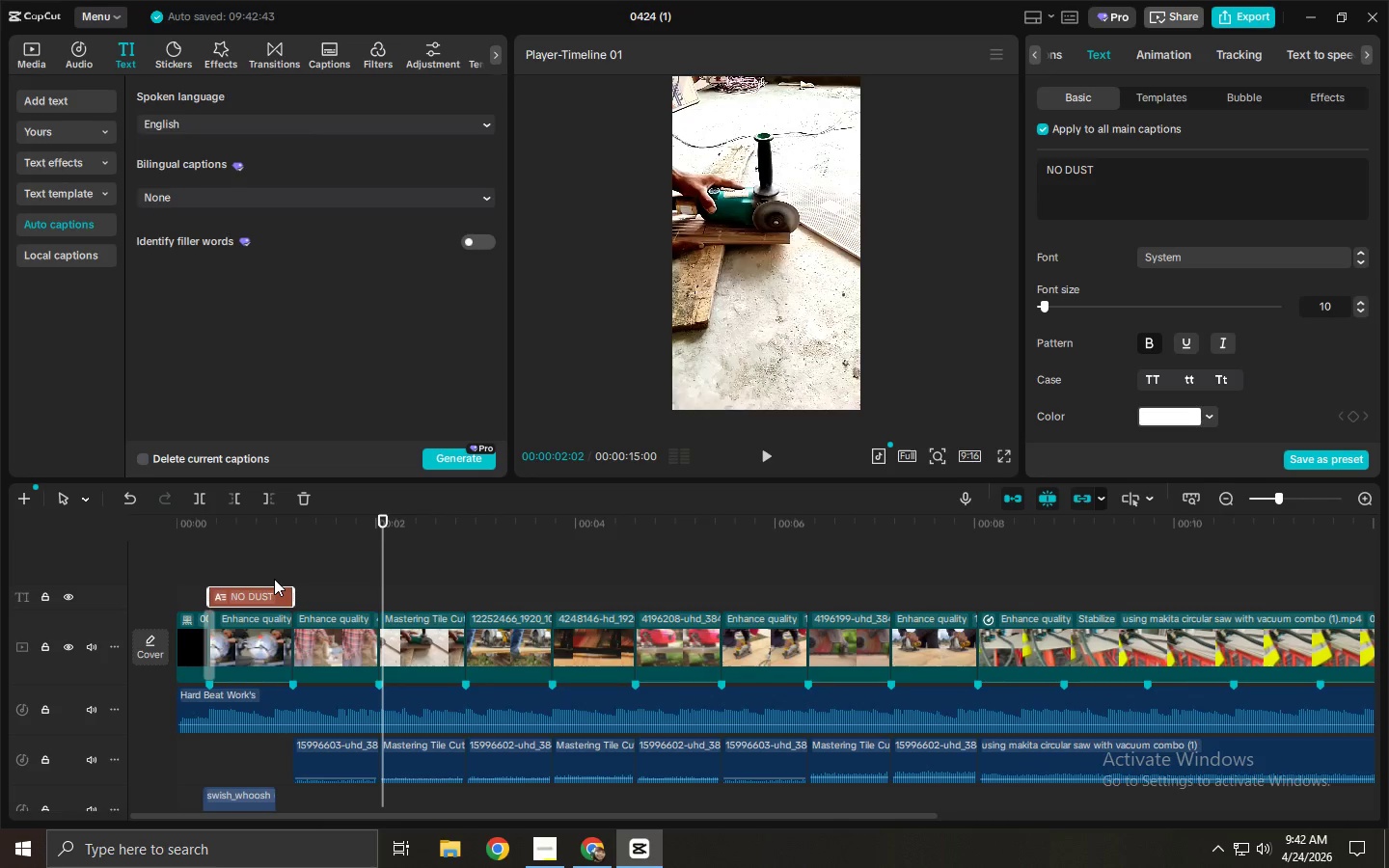 
key(Alt+AltLeft)
 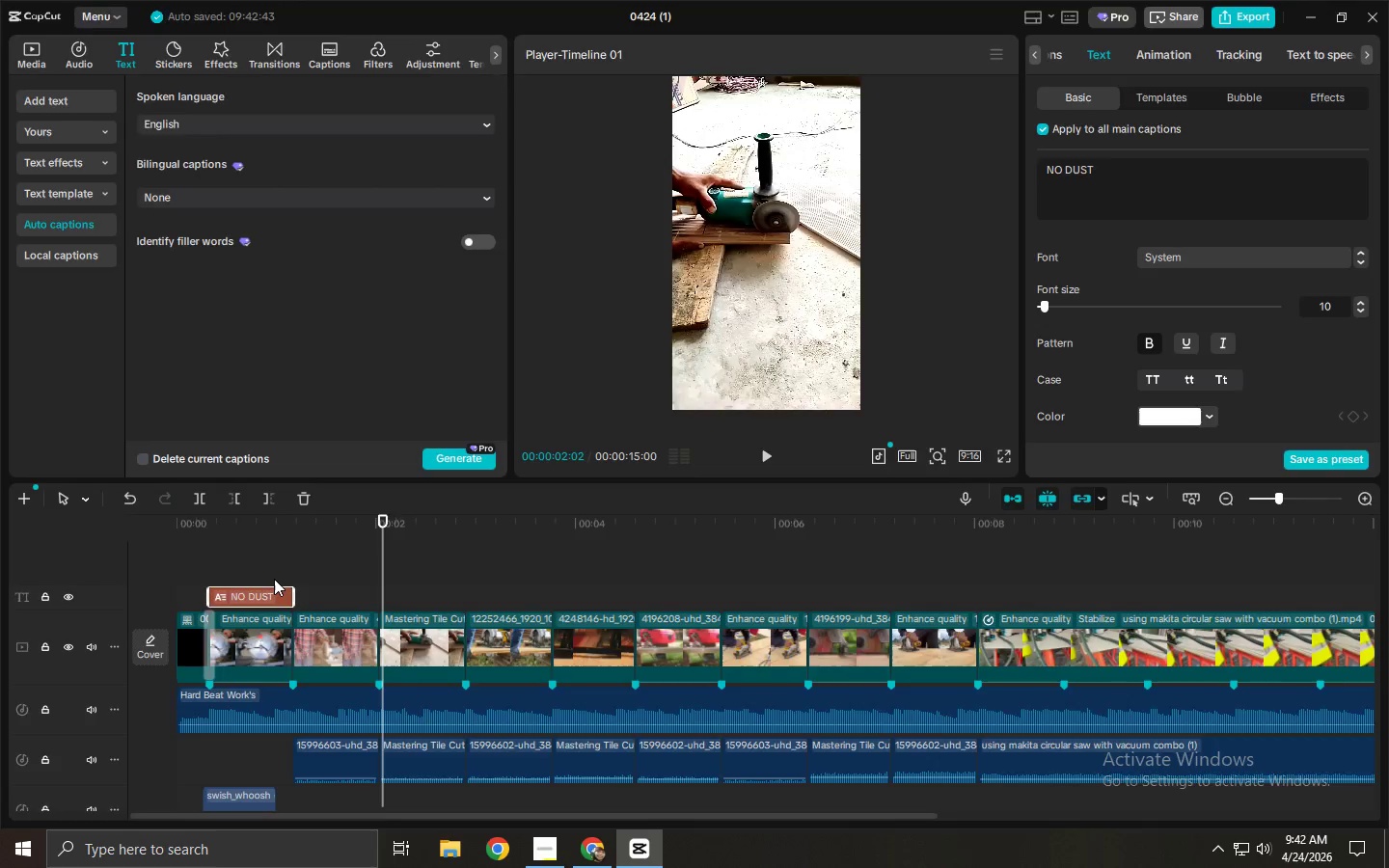 
key(Alt+Tab)